 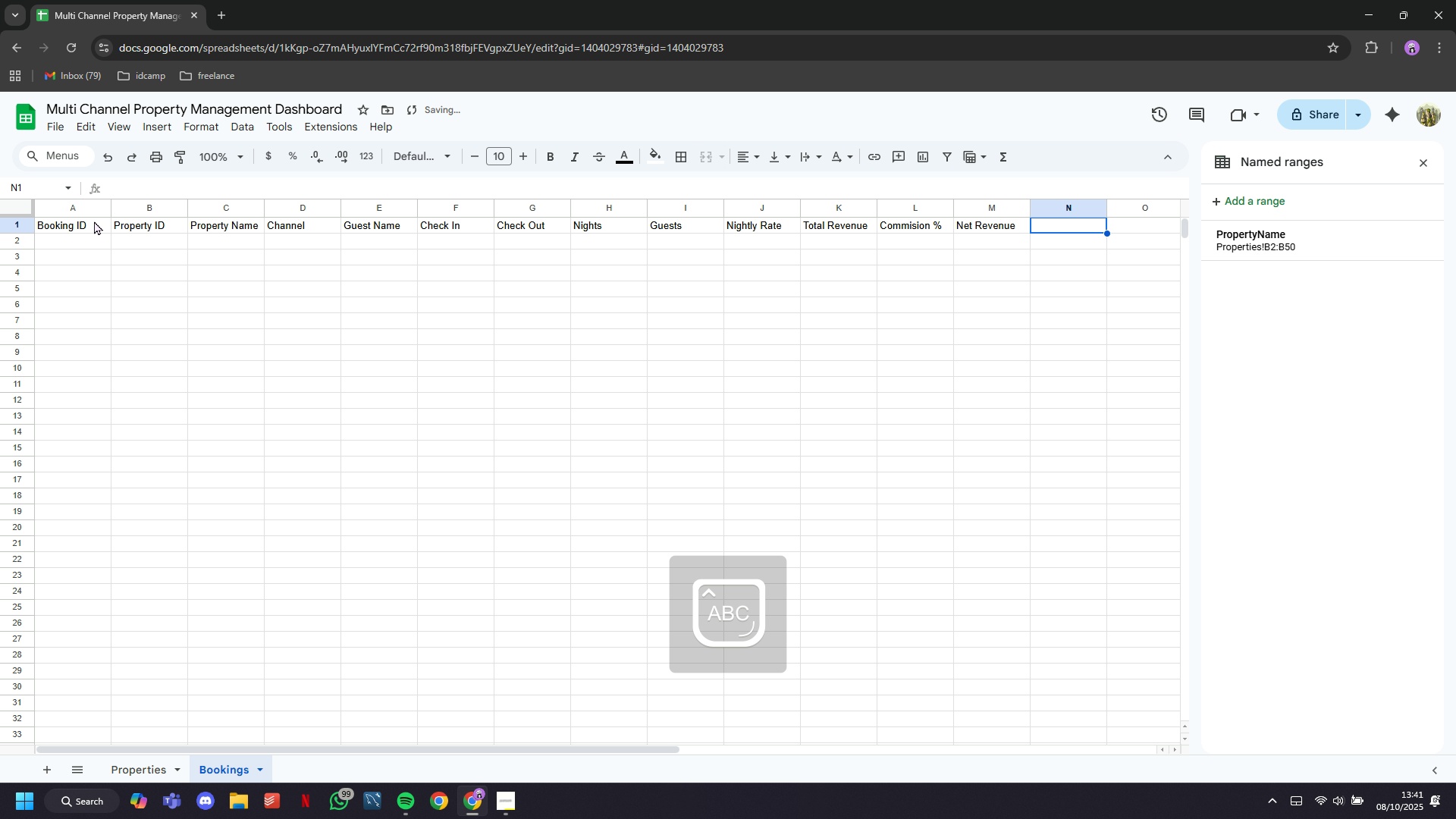 
type(Dtats)
key(Backspace)
key(Backspace)
key(Backspace)
key(Backspace)
key(Backspace)
type(Status)
 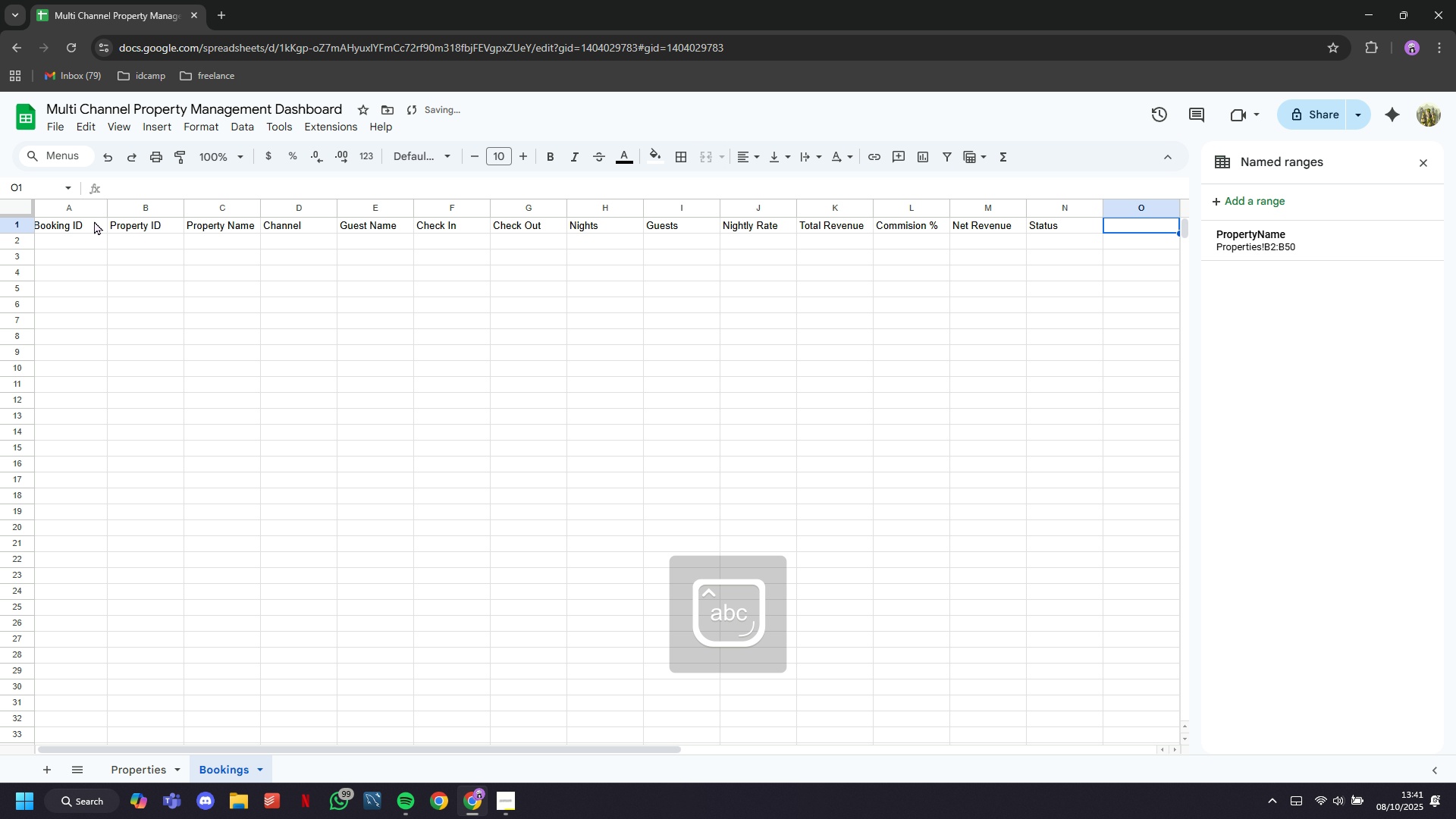 
key(ArrowRight)
 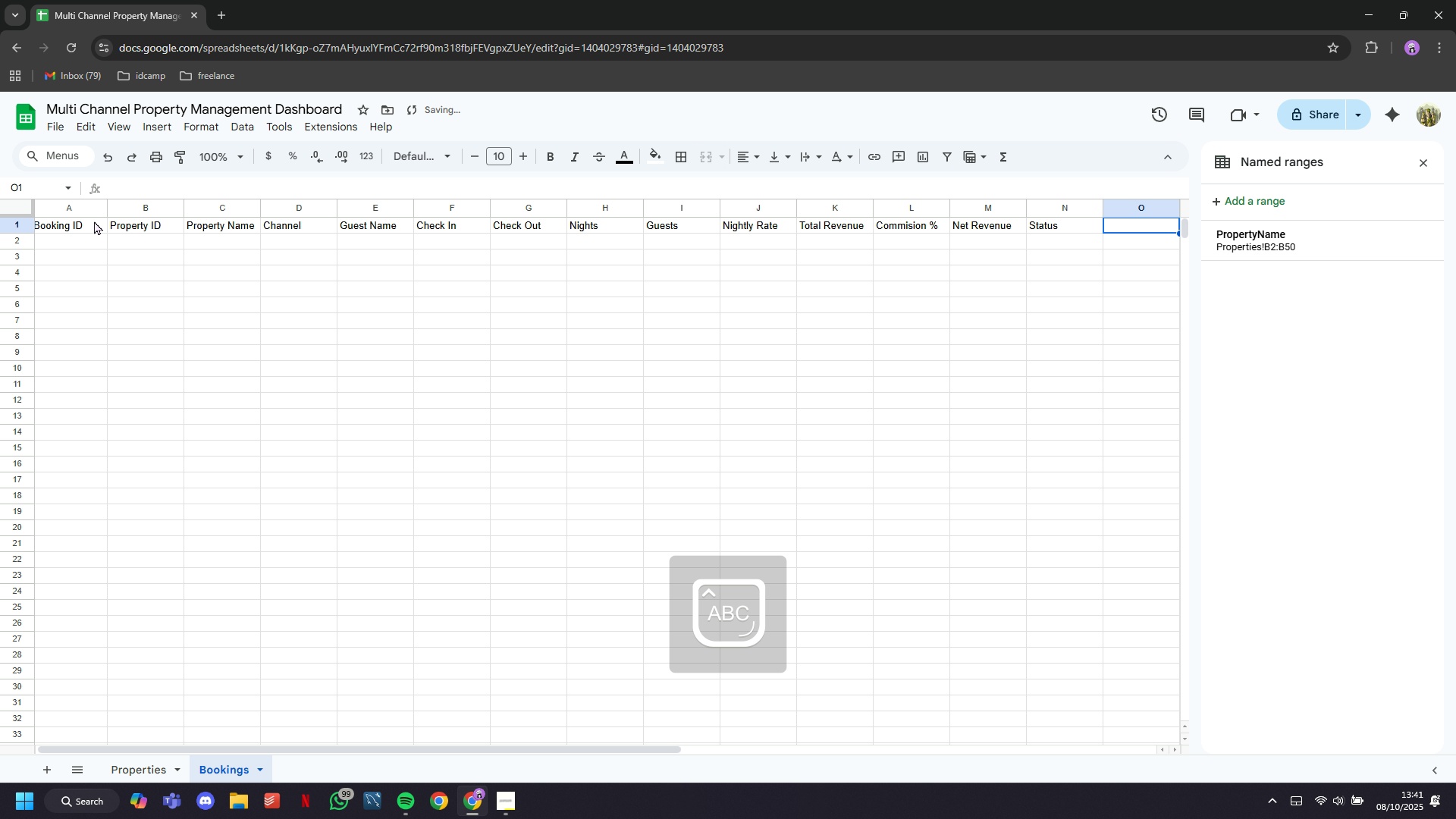 
type(Booking Dare)
key(Backspace)
key(Backspace)
type(te)
 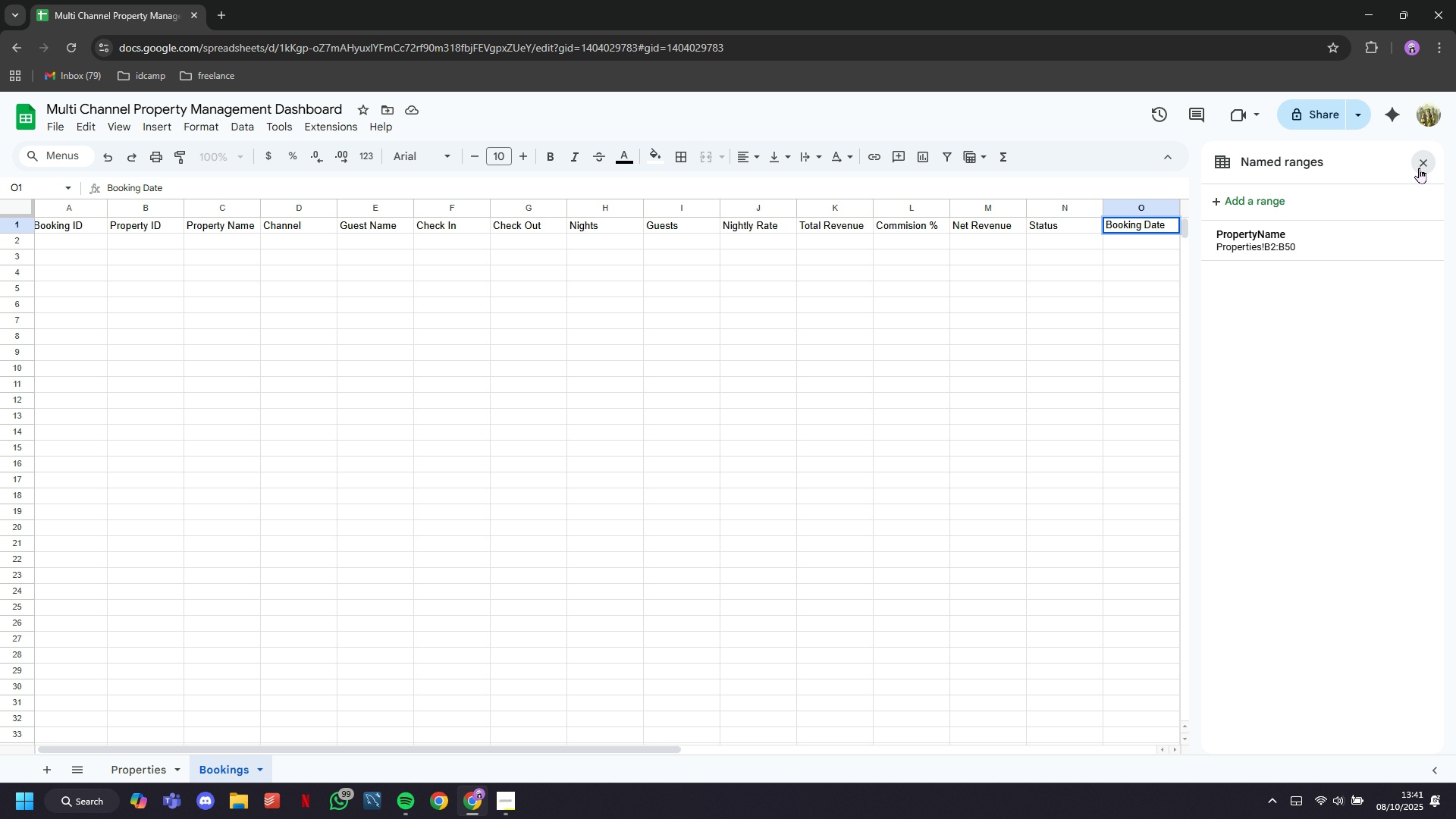 
left_click([1419, 168])